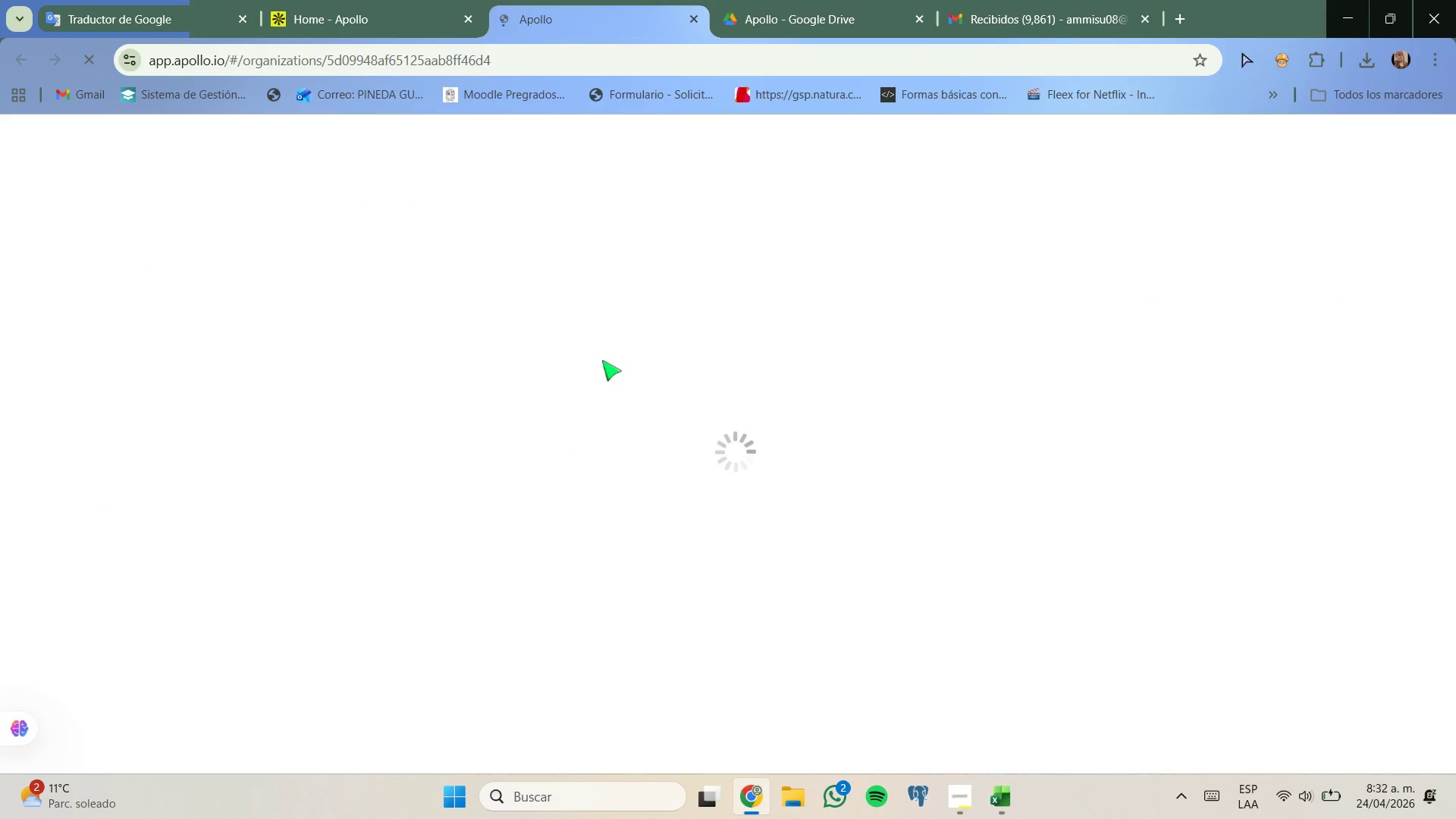 
left_click([1340, 17])
 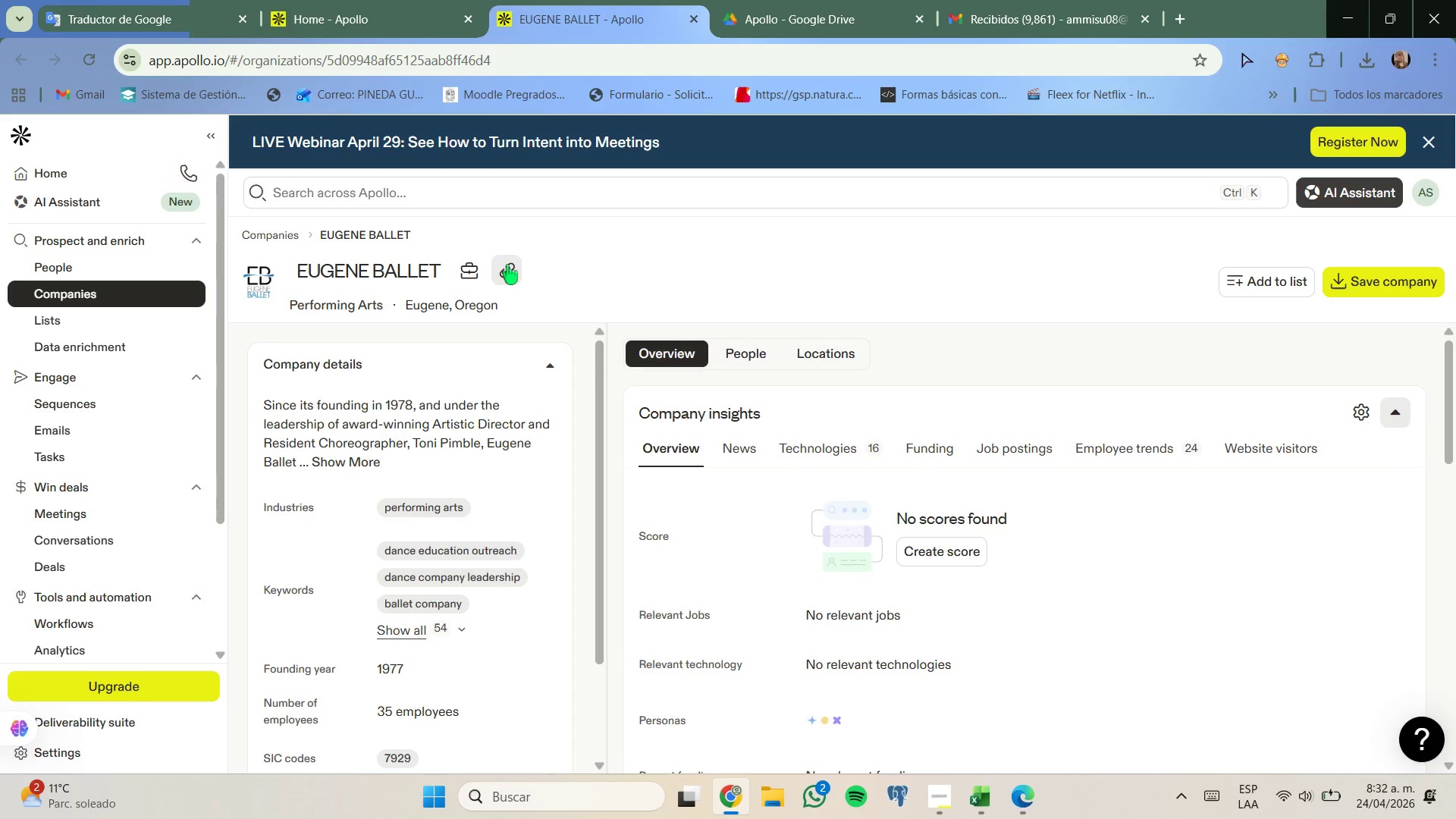 
left_click_drag(start_coordinate=[506, 305], to_coordinate=[486, 306])
 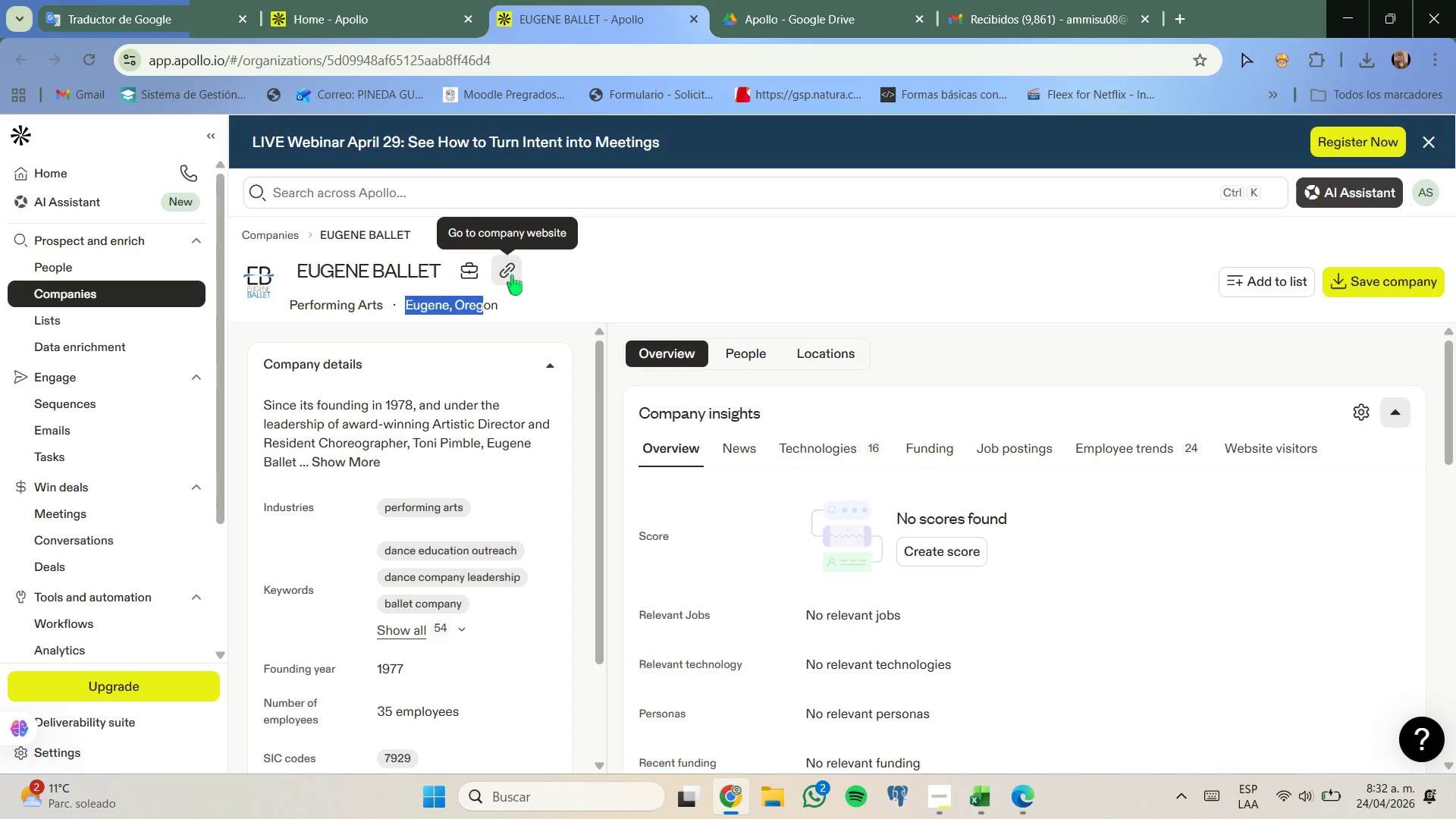 
left_click([512, 275])
 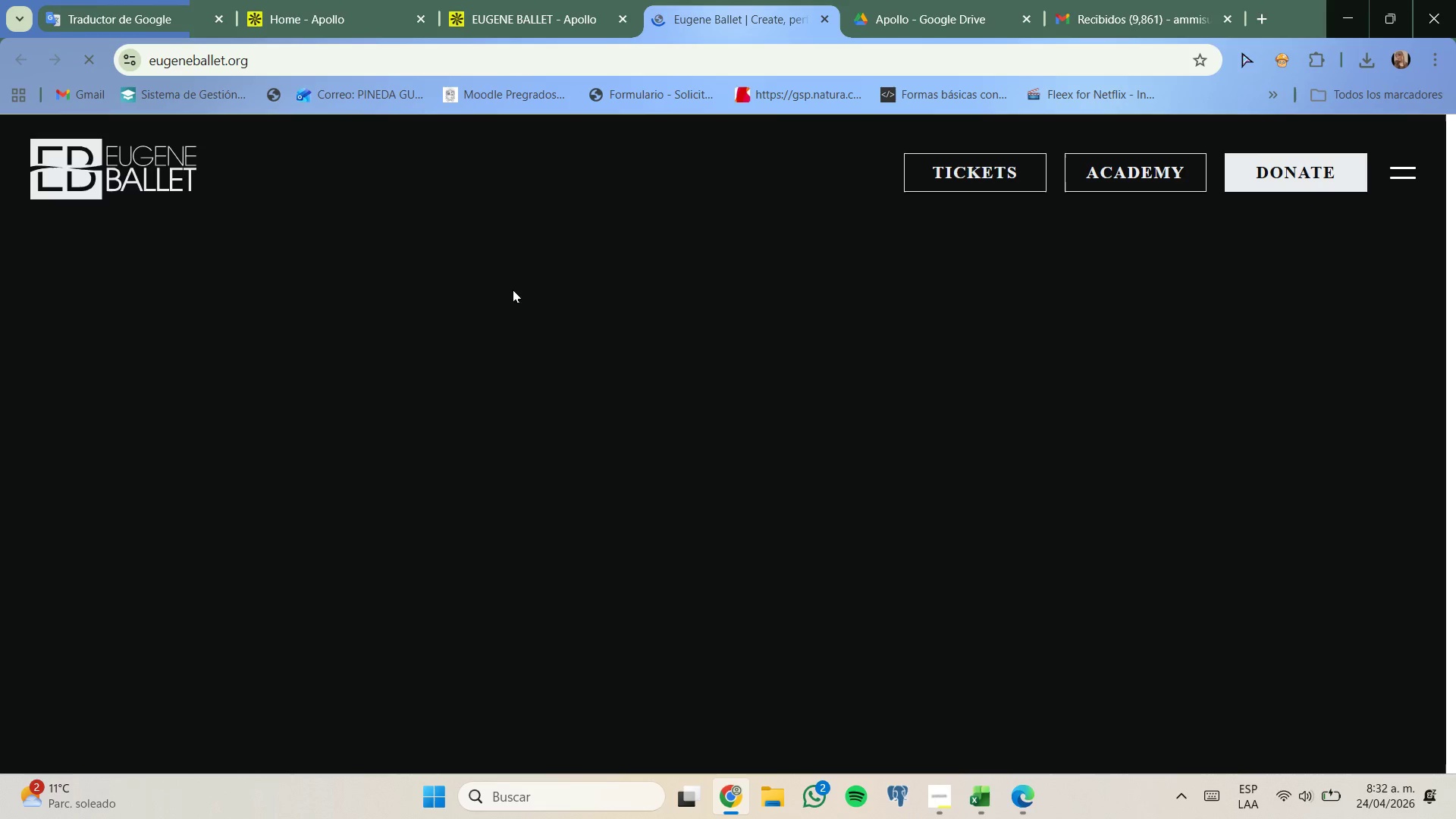 
wait(8.25)
 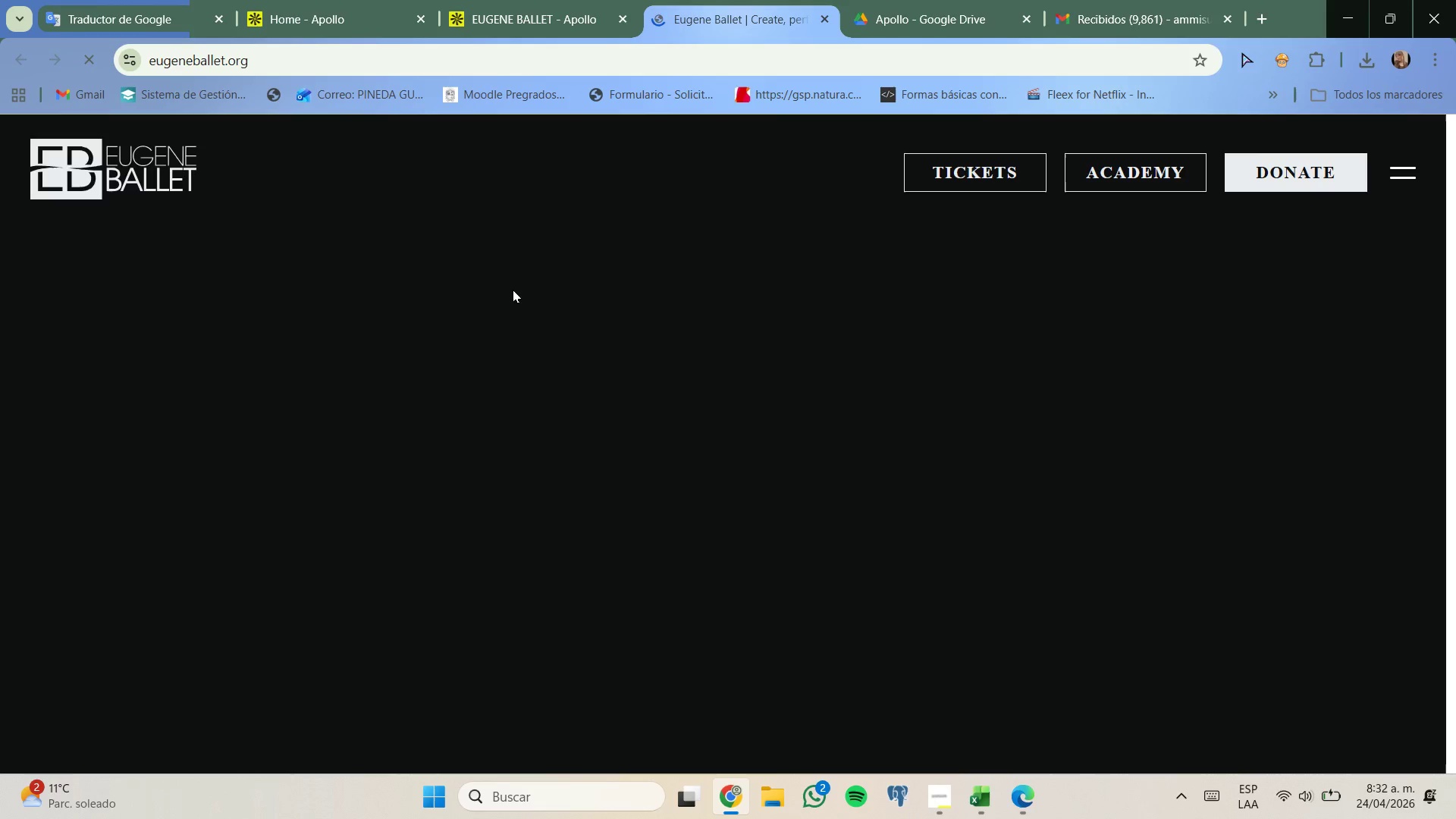 
scroll: coordinate [713, 458], scroll_direction: down, amount: 10.0
 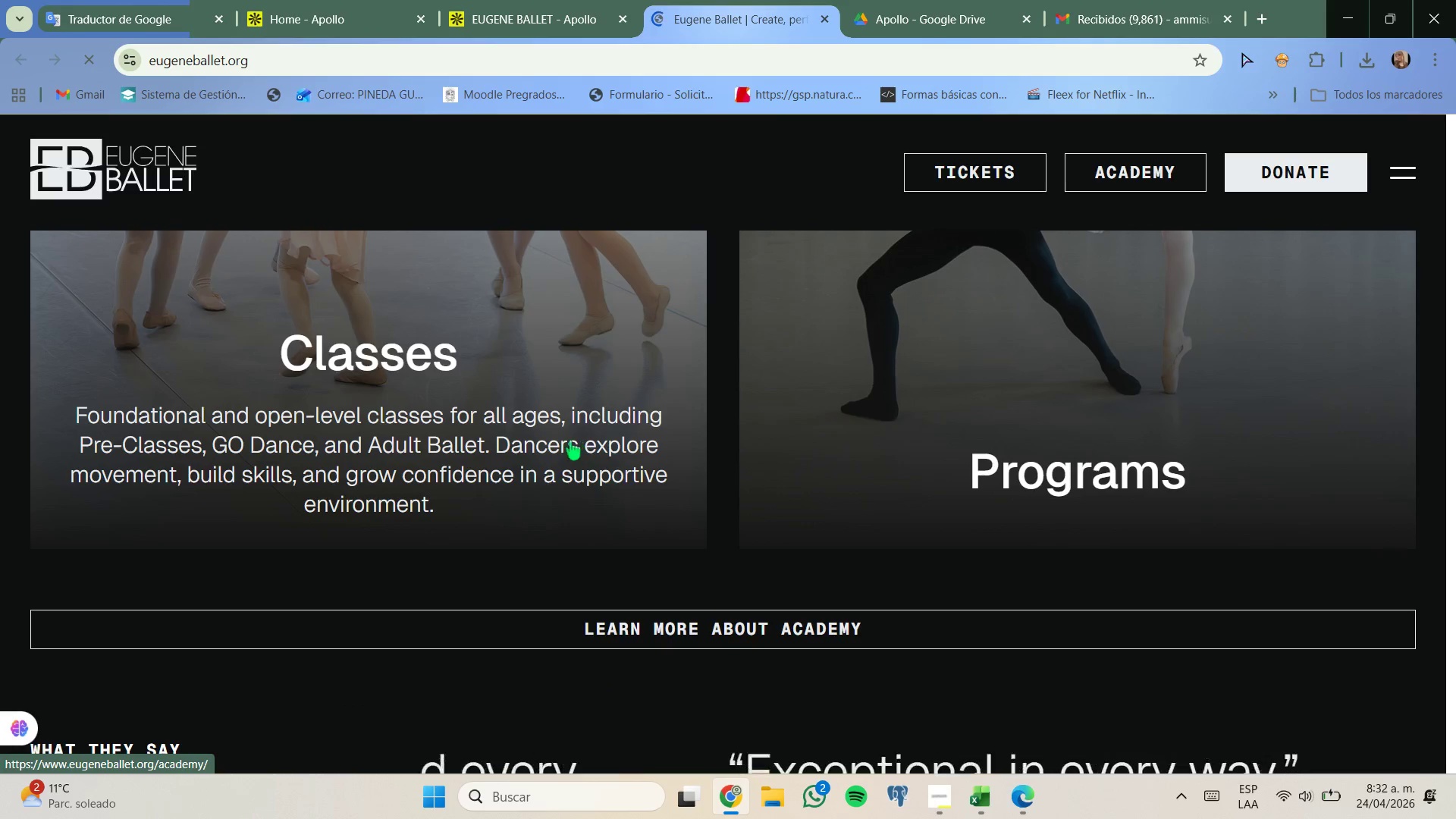 
scroll: coordinate [638, 493], scroll_direction: down, amount: 8.0
 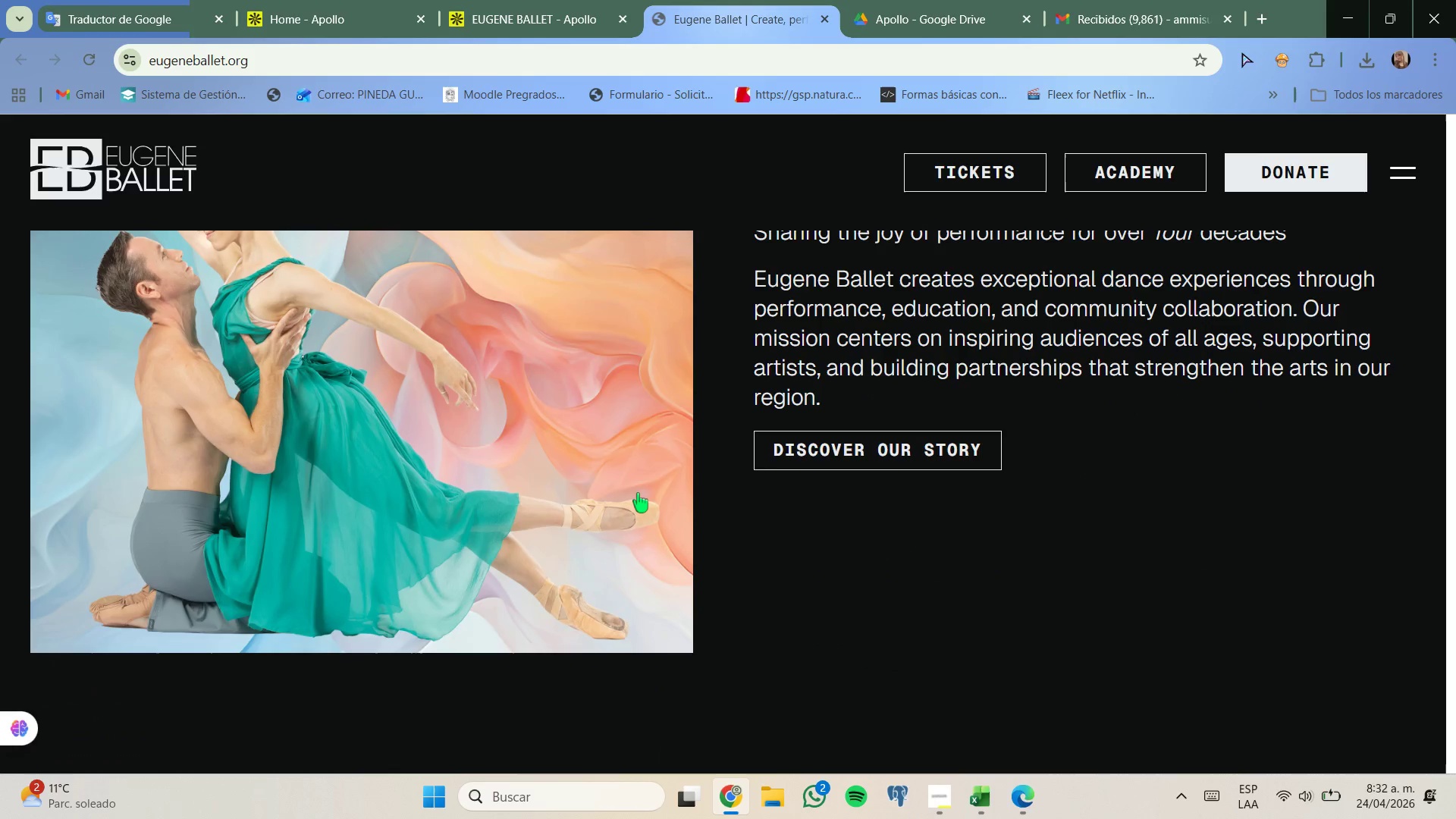 
scroll: coordinate [636, 491], scroll_direction: up, amount: 2.0
 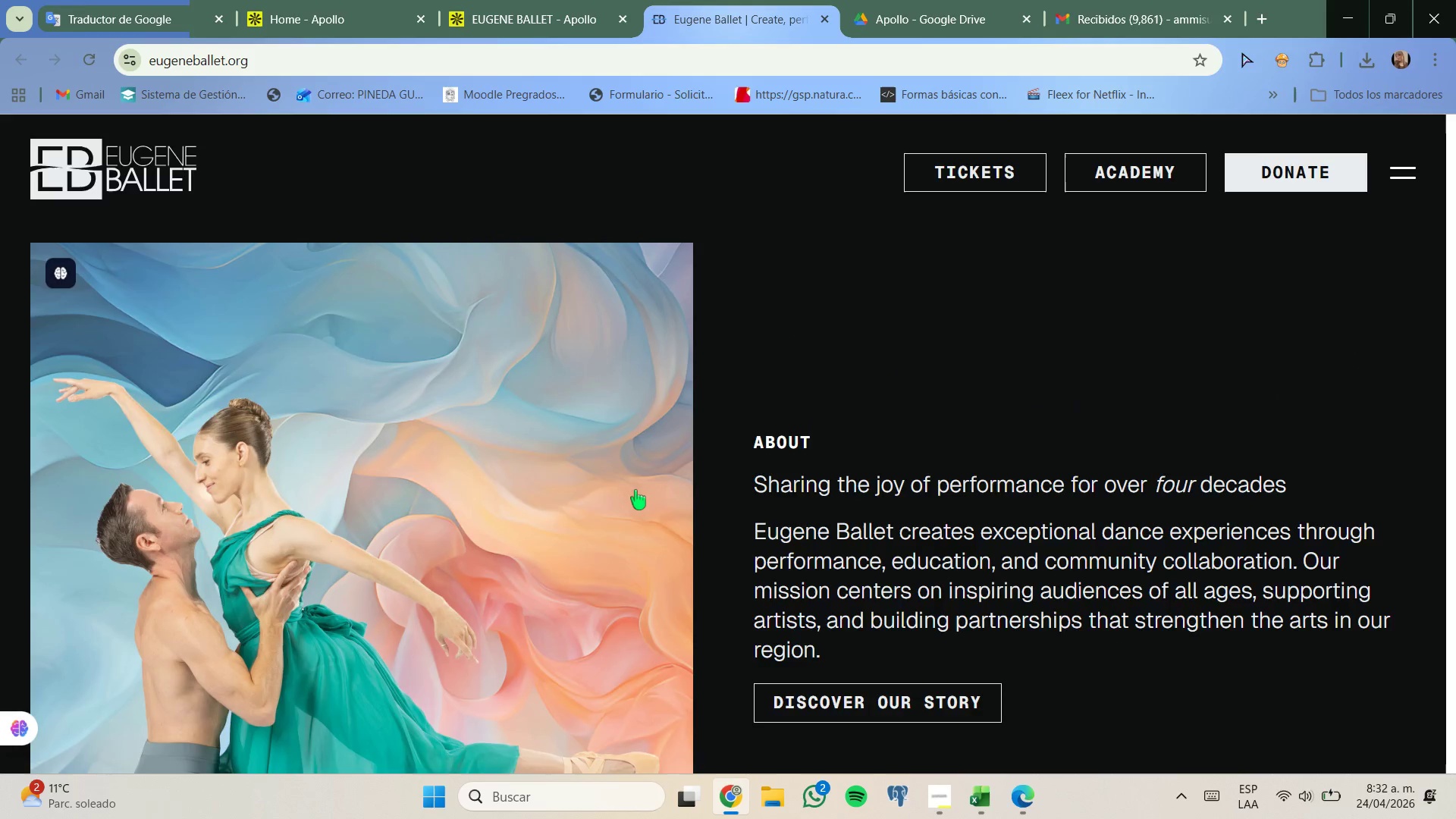 
scroll: coordinate [635, 490], scroll_direction: down, amount: 4.0
 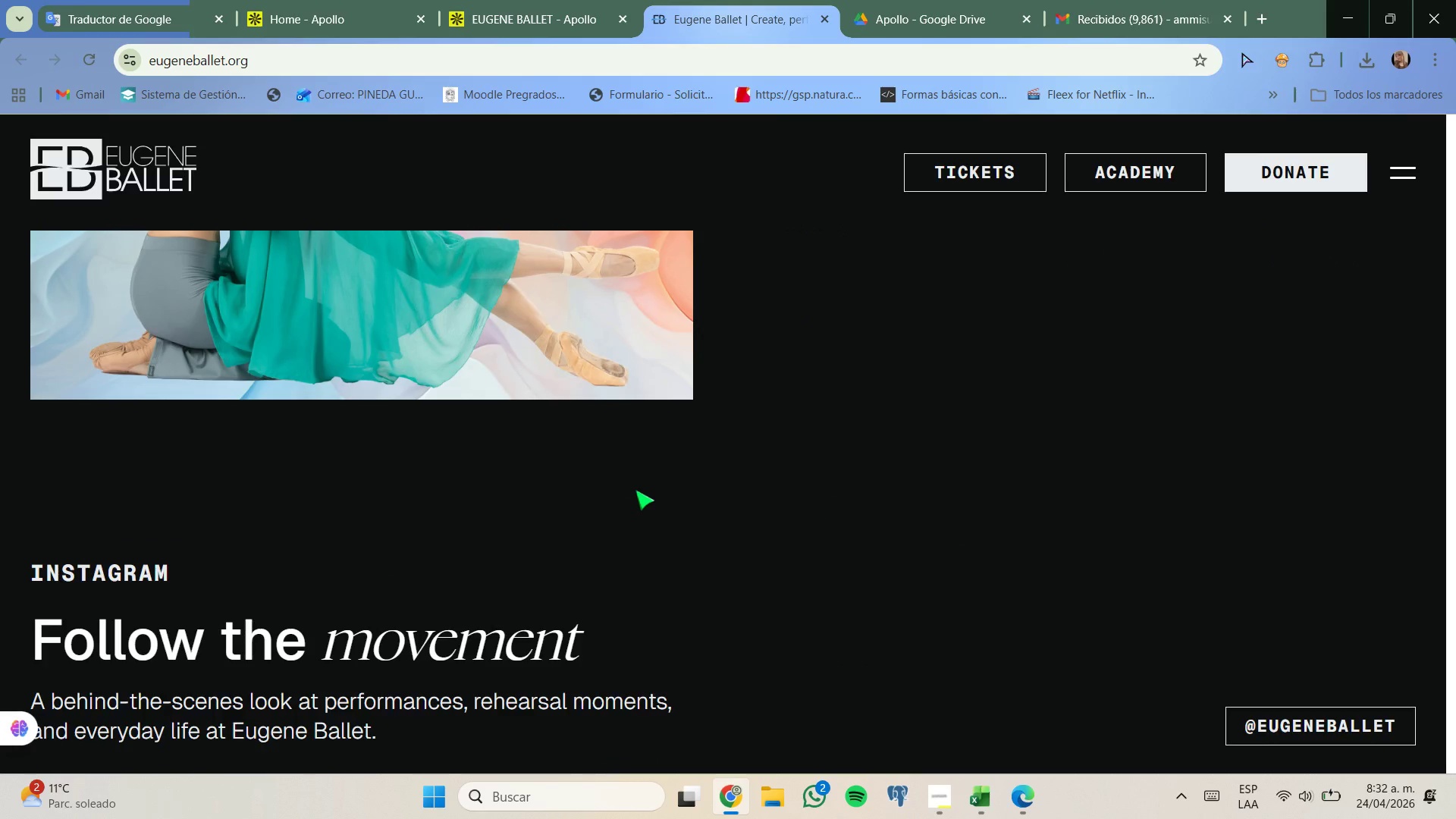 
scroll: coordinate [622, 466], scroll_direction: up, amount: 31.0
 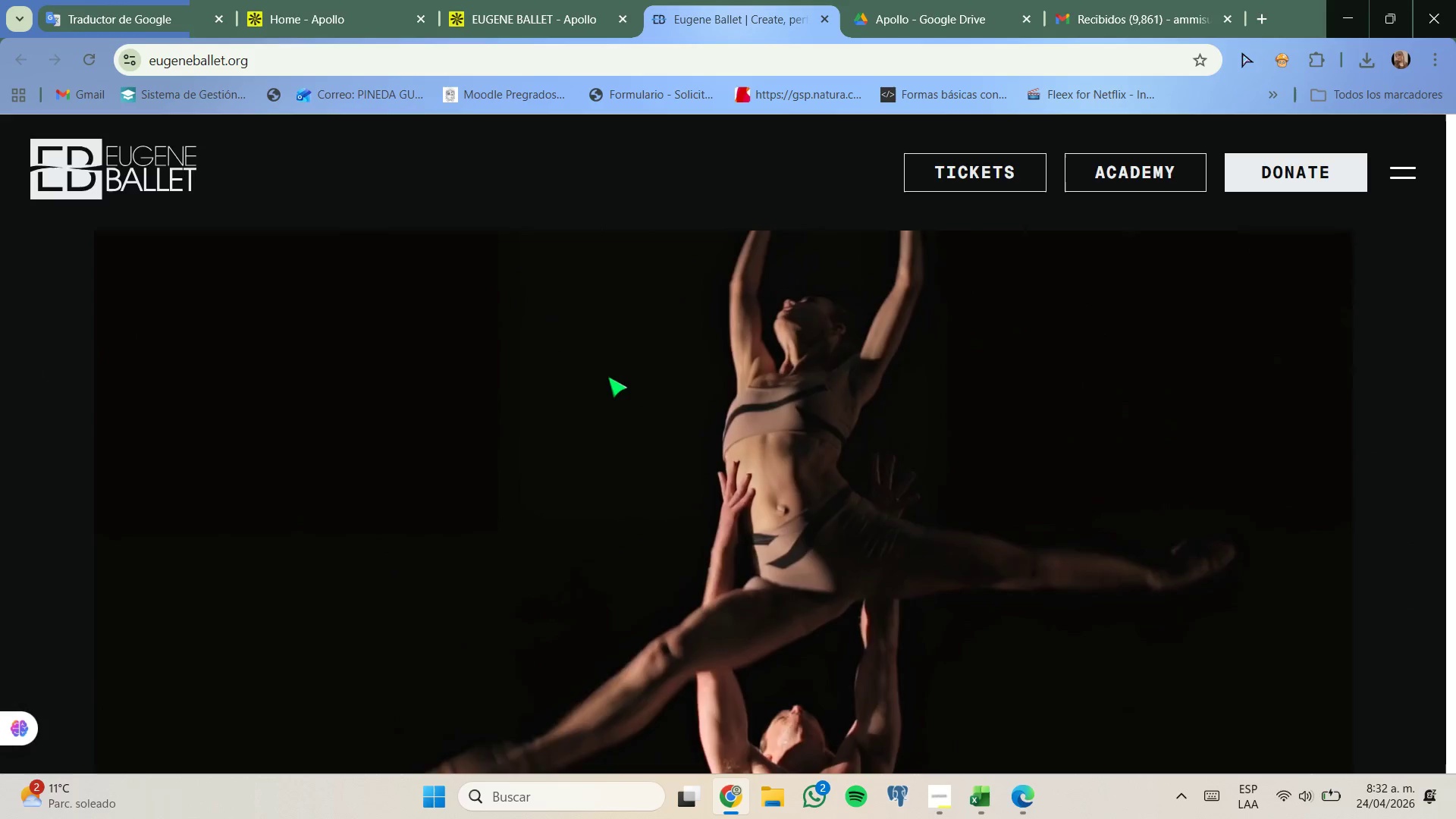 
scroll: coordinate [607, 379], scroll_direction: down, amount: 1.0
 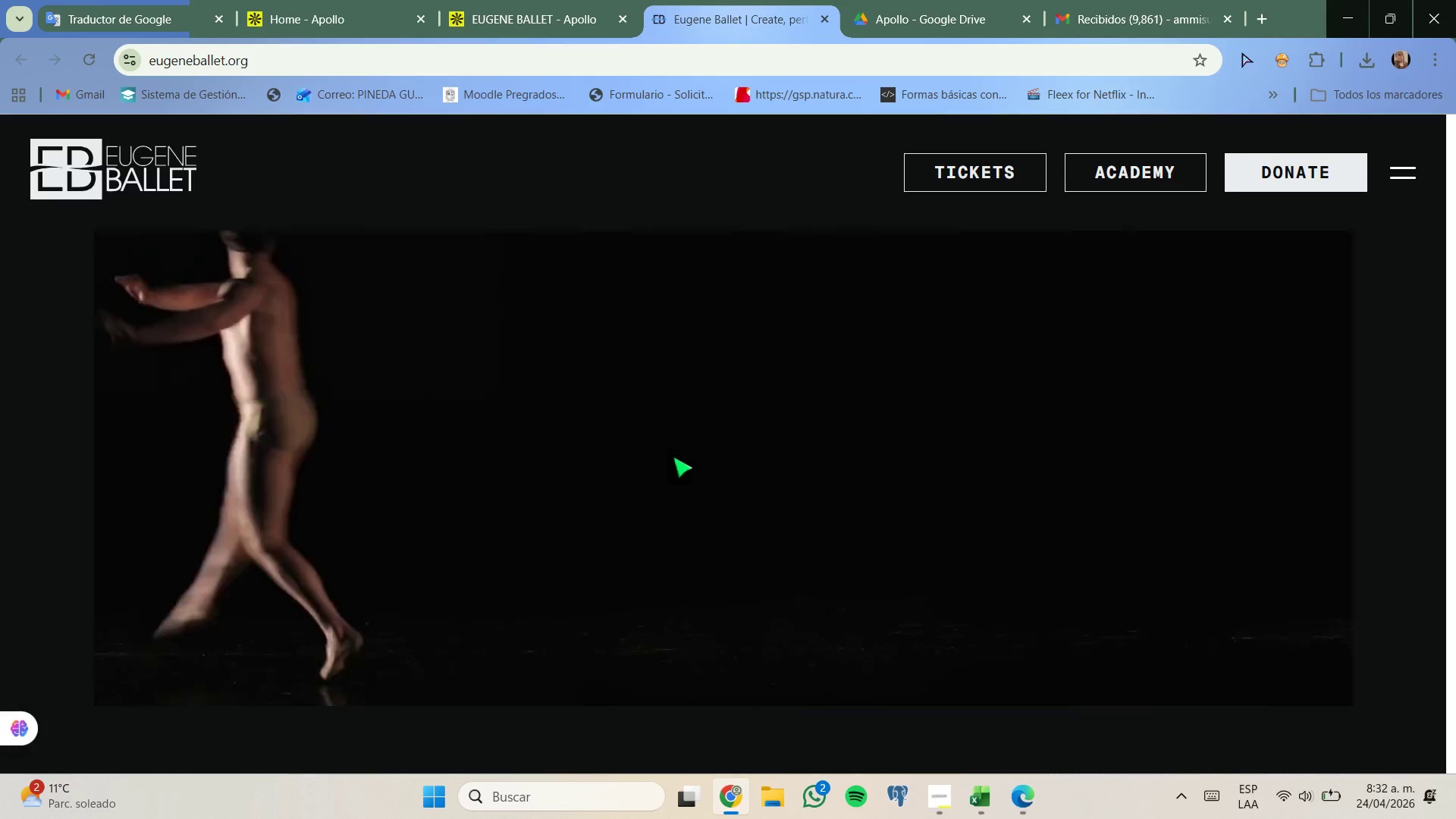 
left_click([315, 12])
 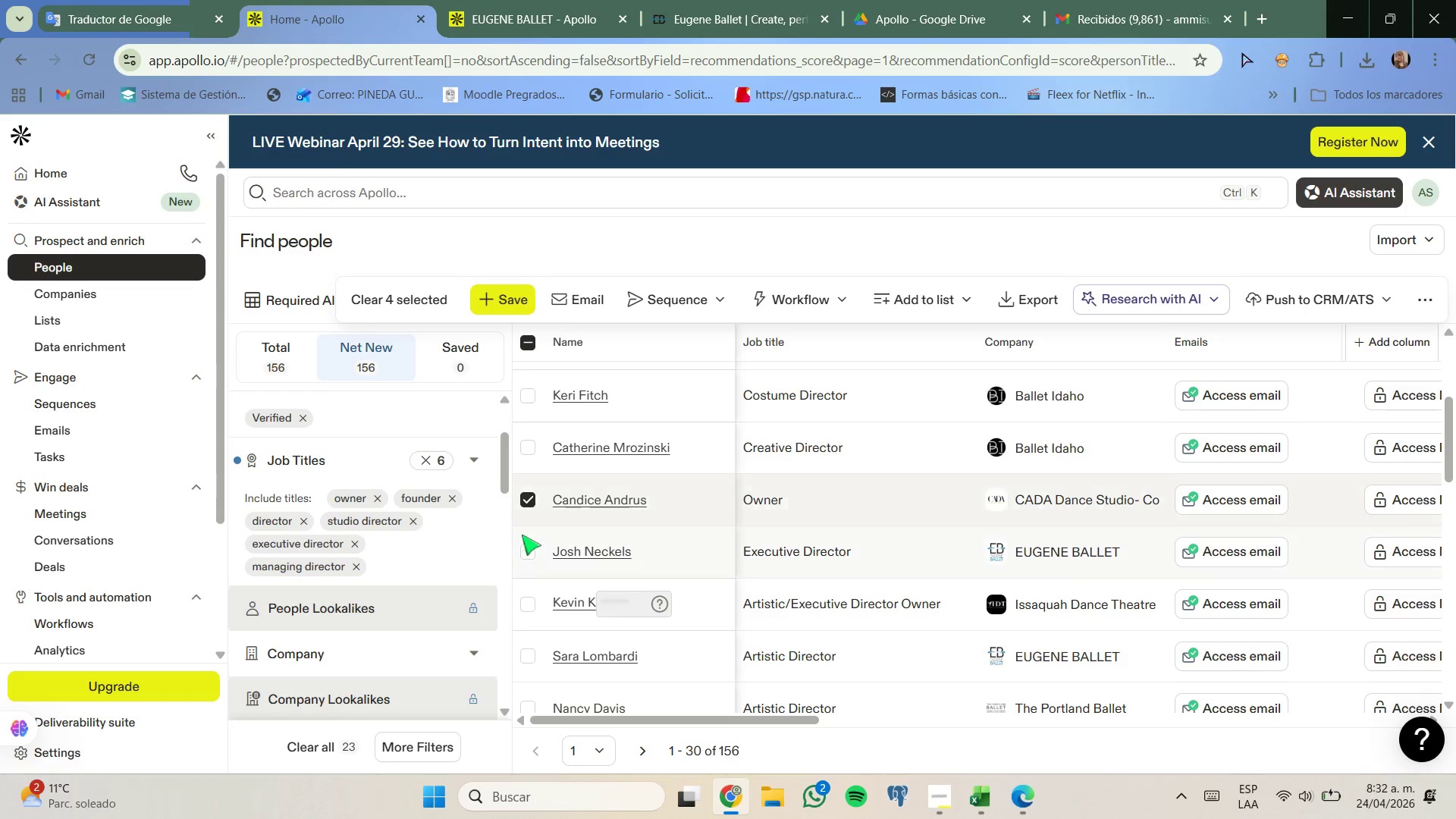 
left_click([526, 547])
 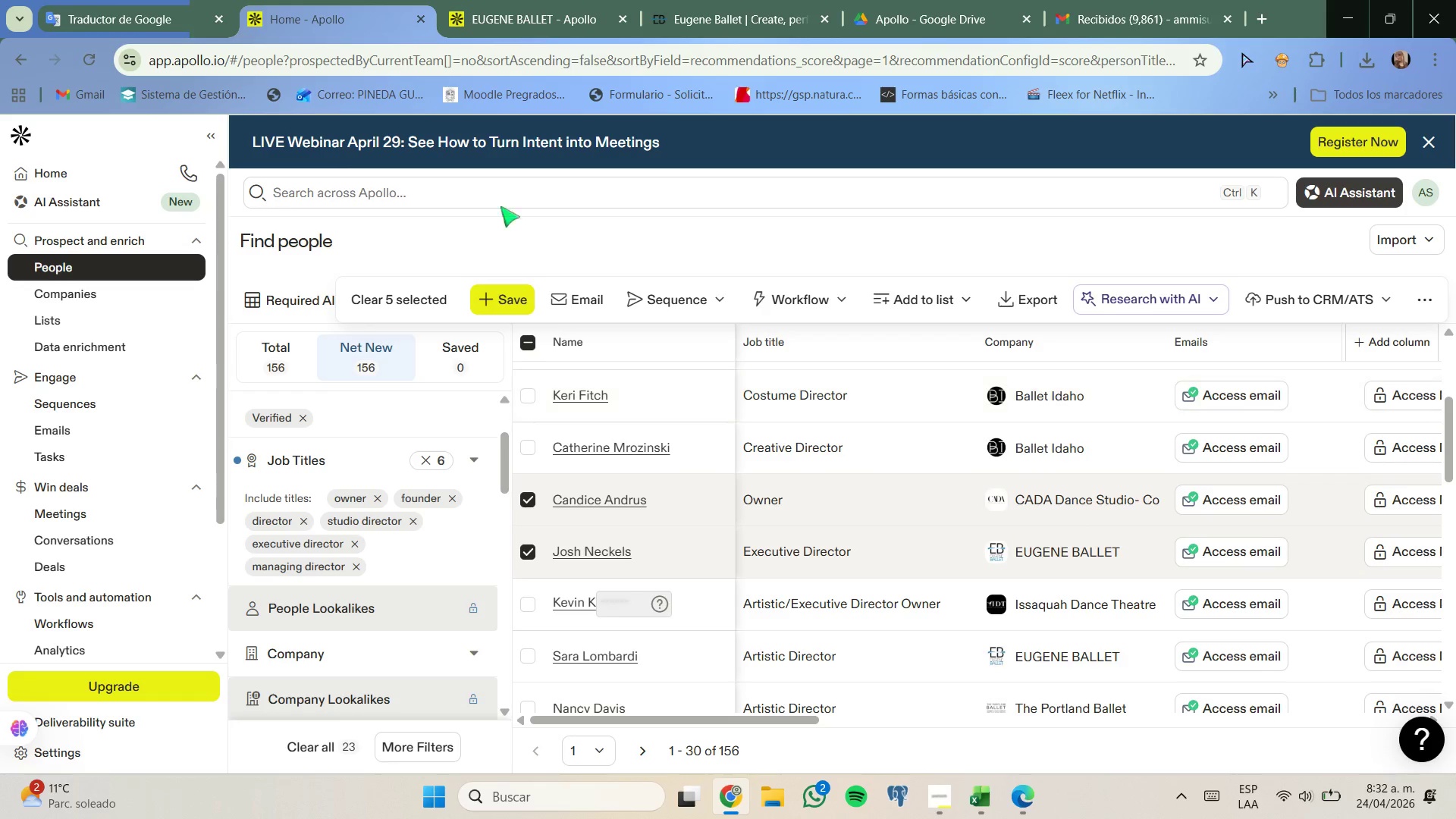 
left_click([515, 0])
 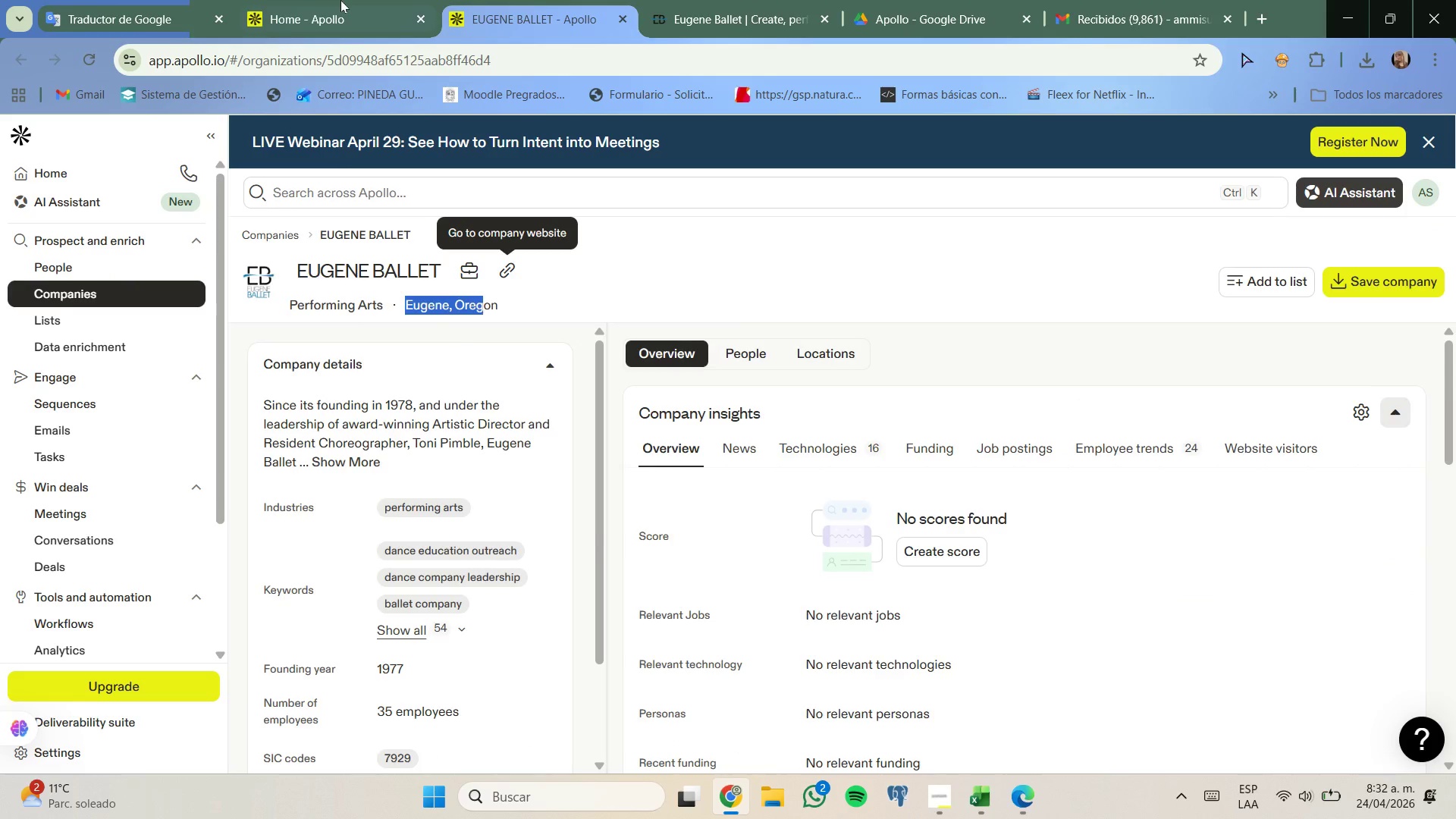 
left_click([720, 0])
 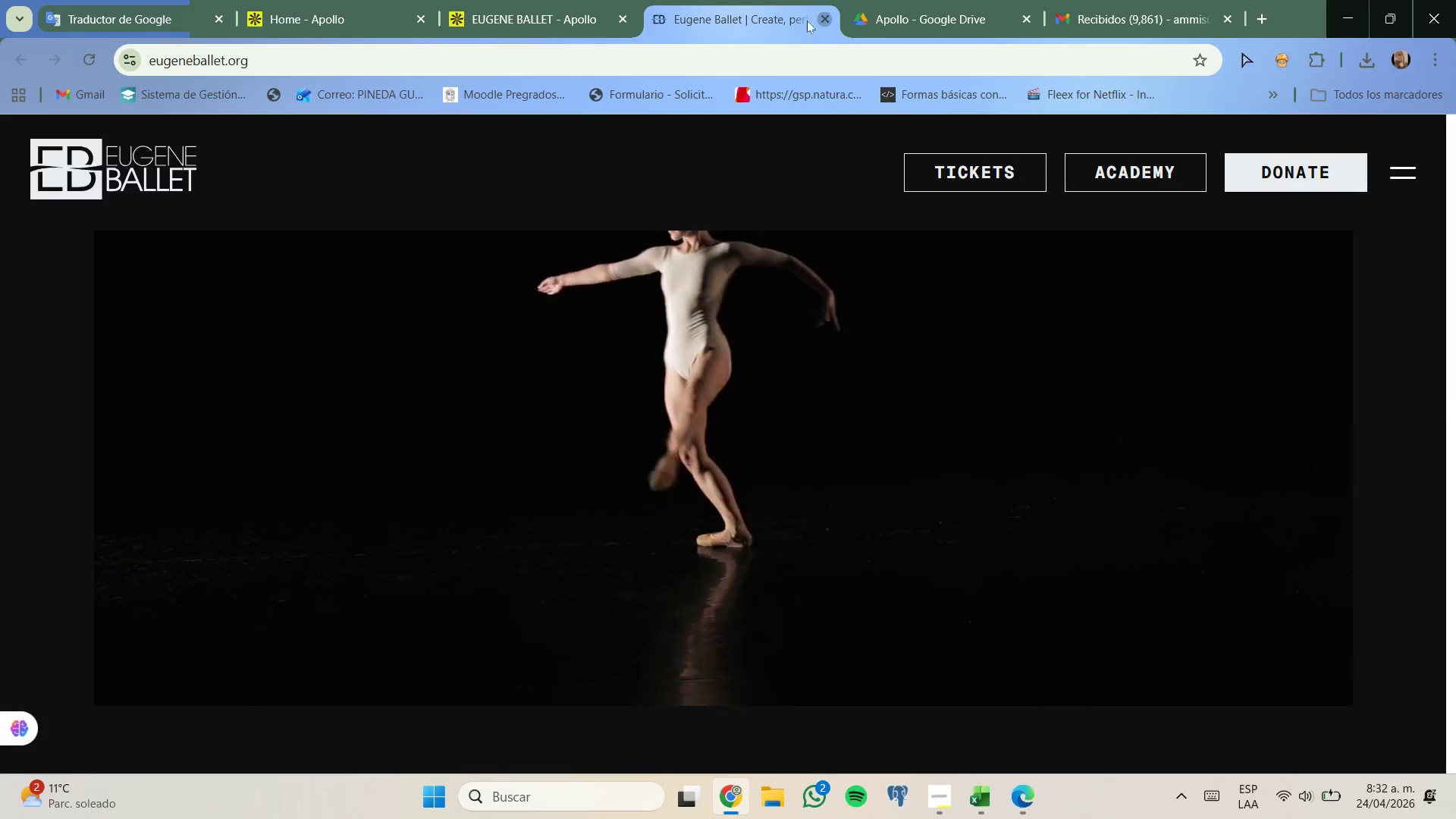 
left_click([516, 0])
 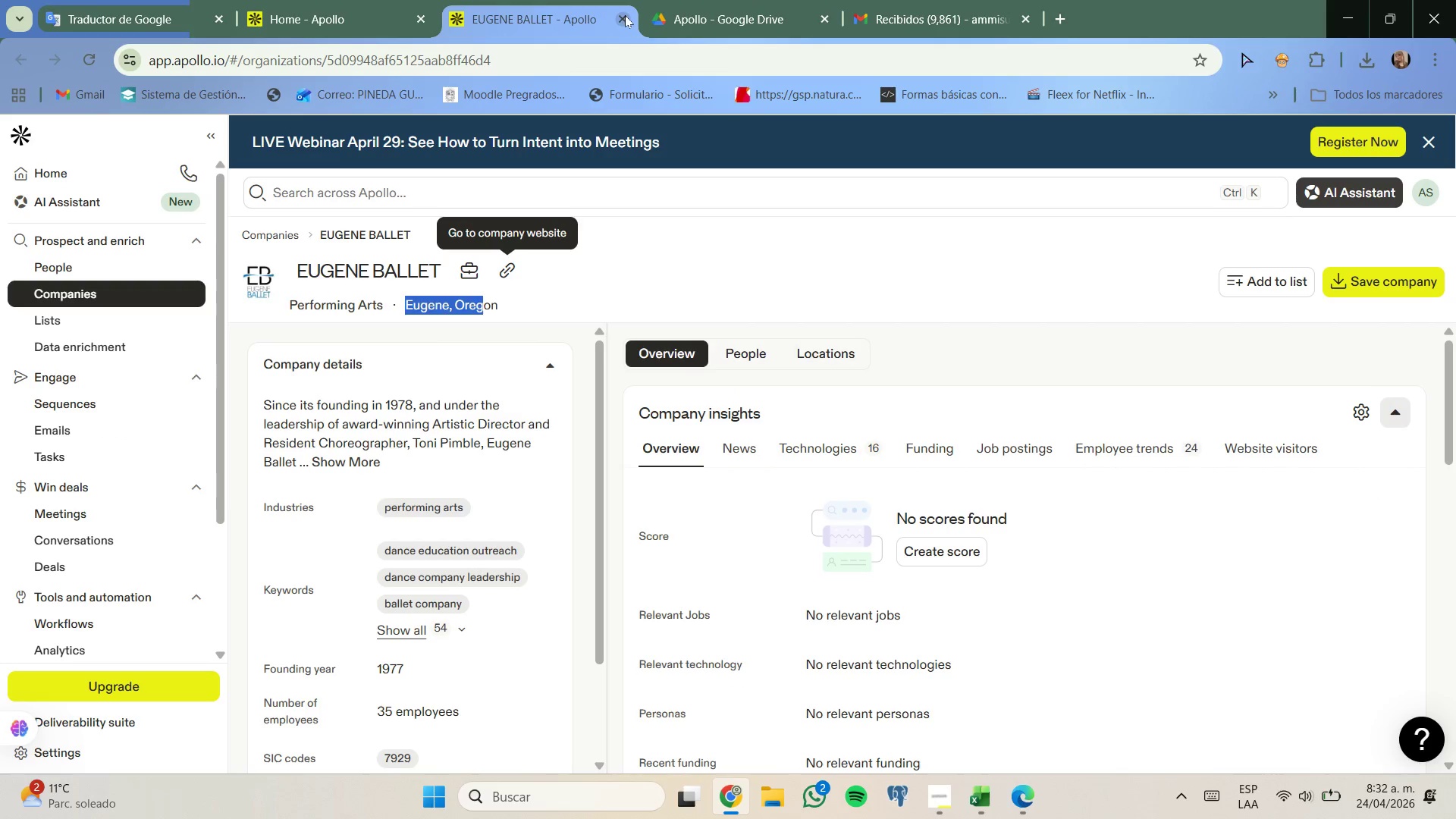 
left_click([625, 15])
 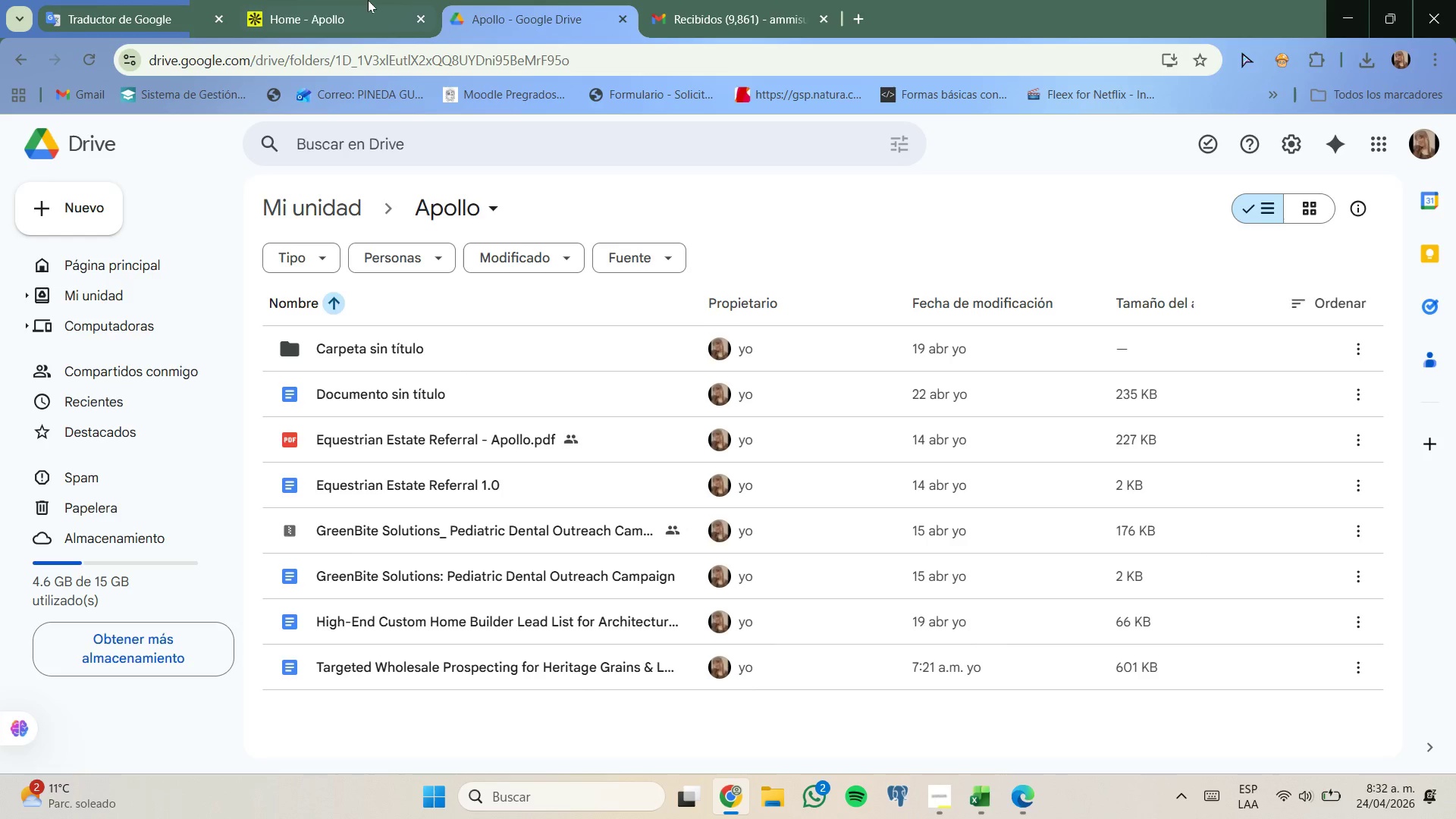 
left_click([368, 0])
 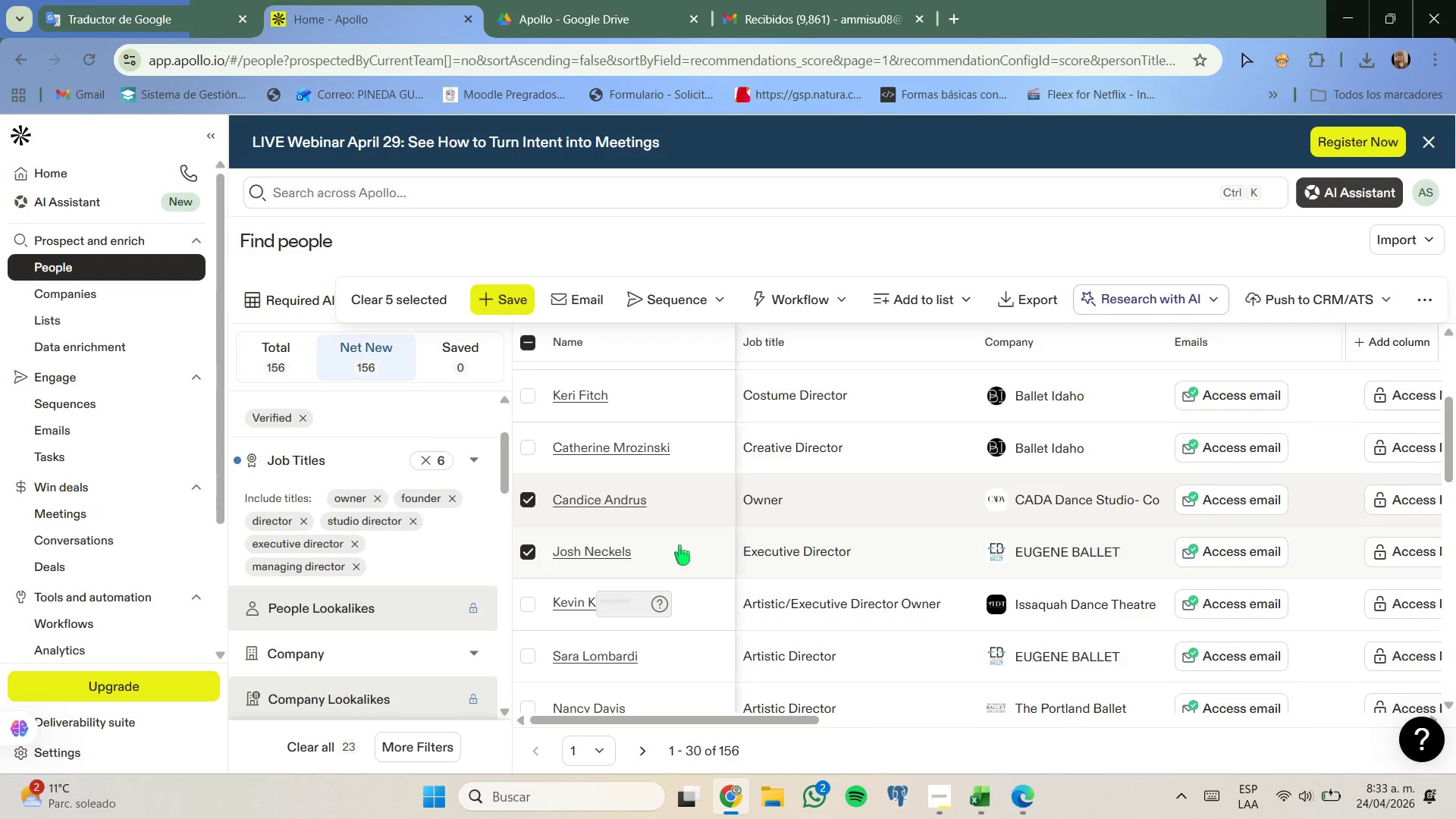 
scroll: coordinate [642, 506], scroll_direction: down, amount: 1.0
 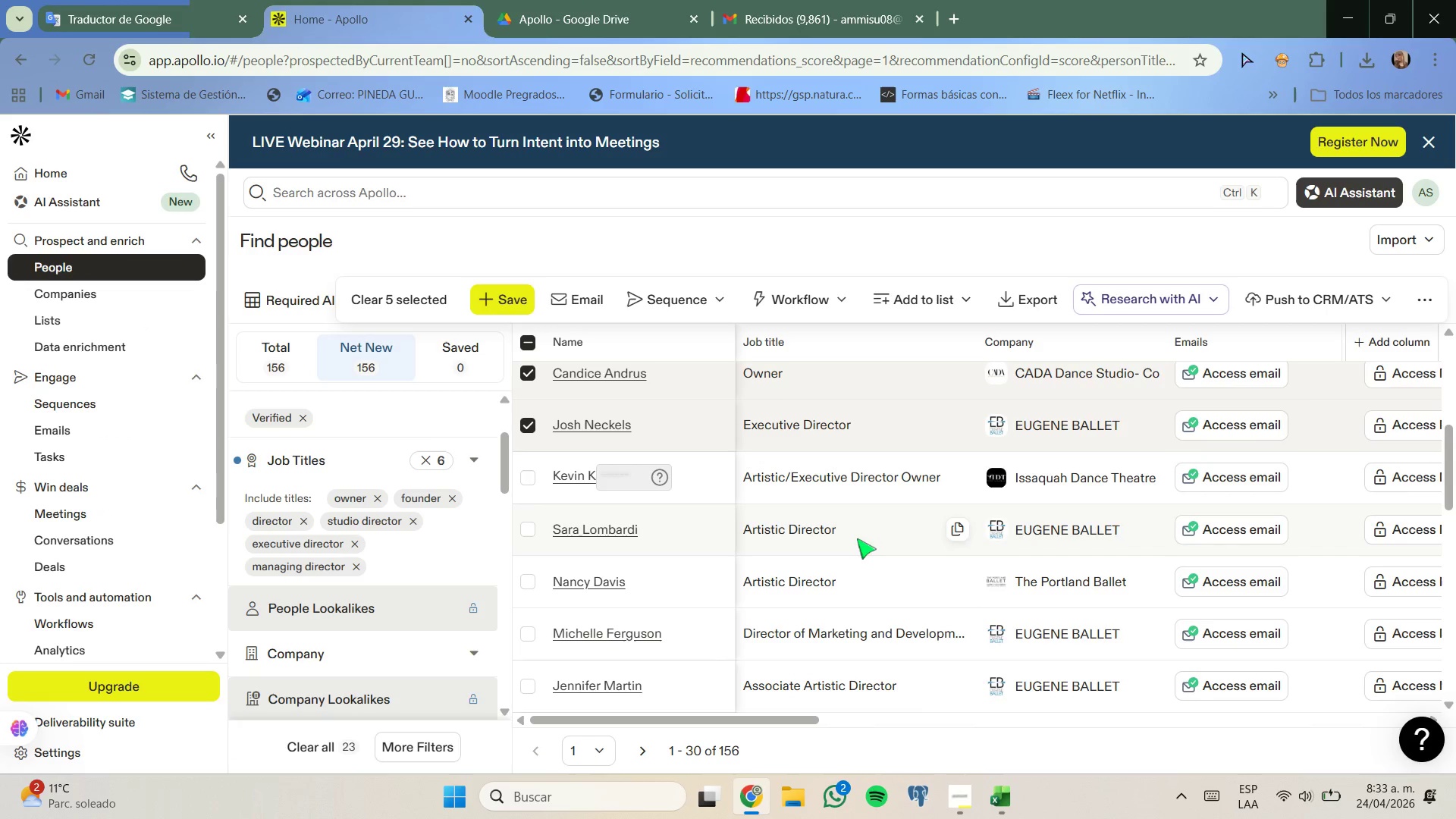 
wait(10.0)
 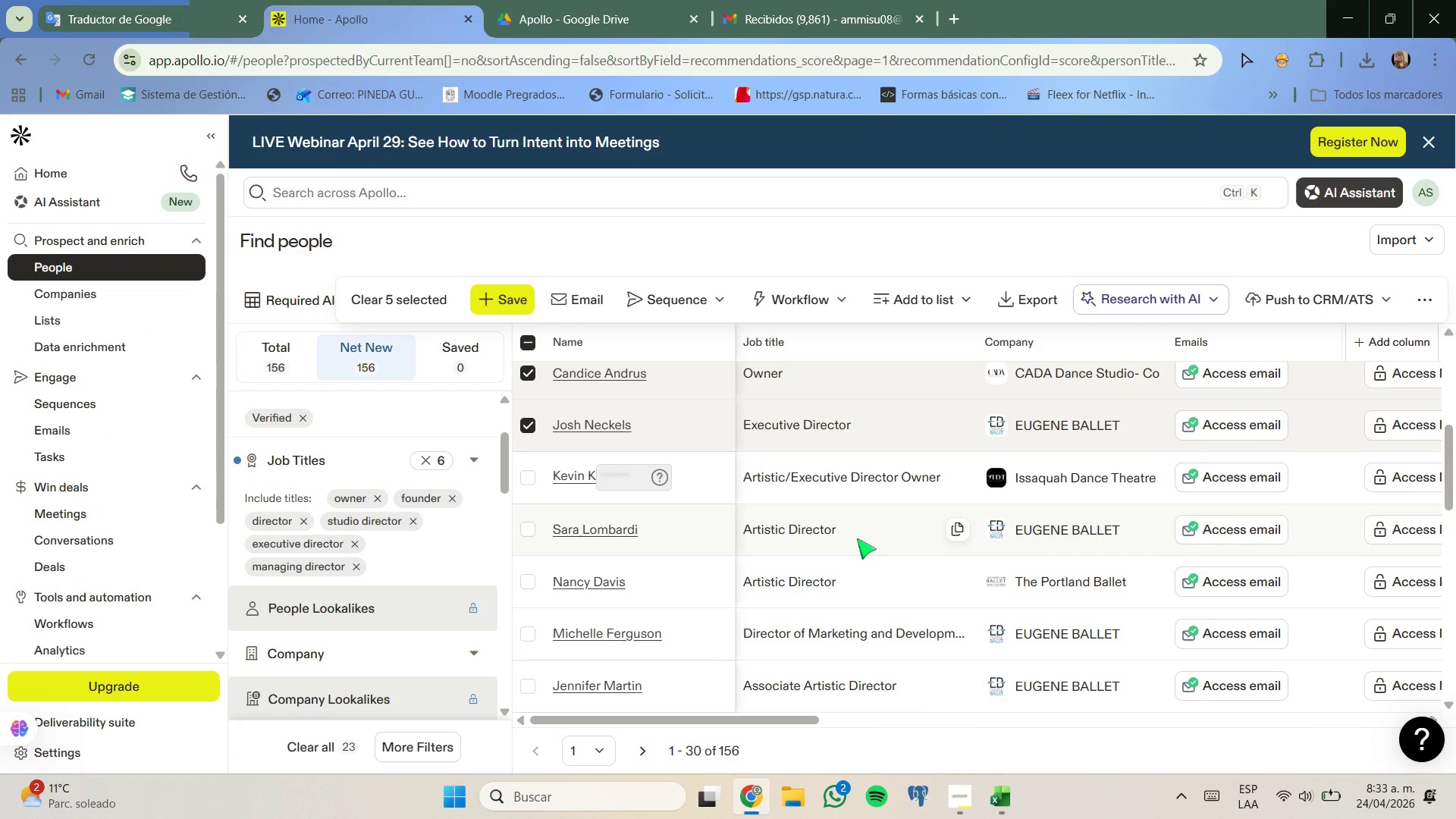 
scroll: coordinate [843, 563], scroll_direction: down, amount: 1.0
 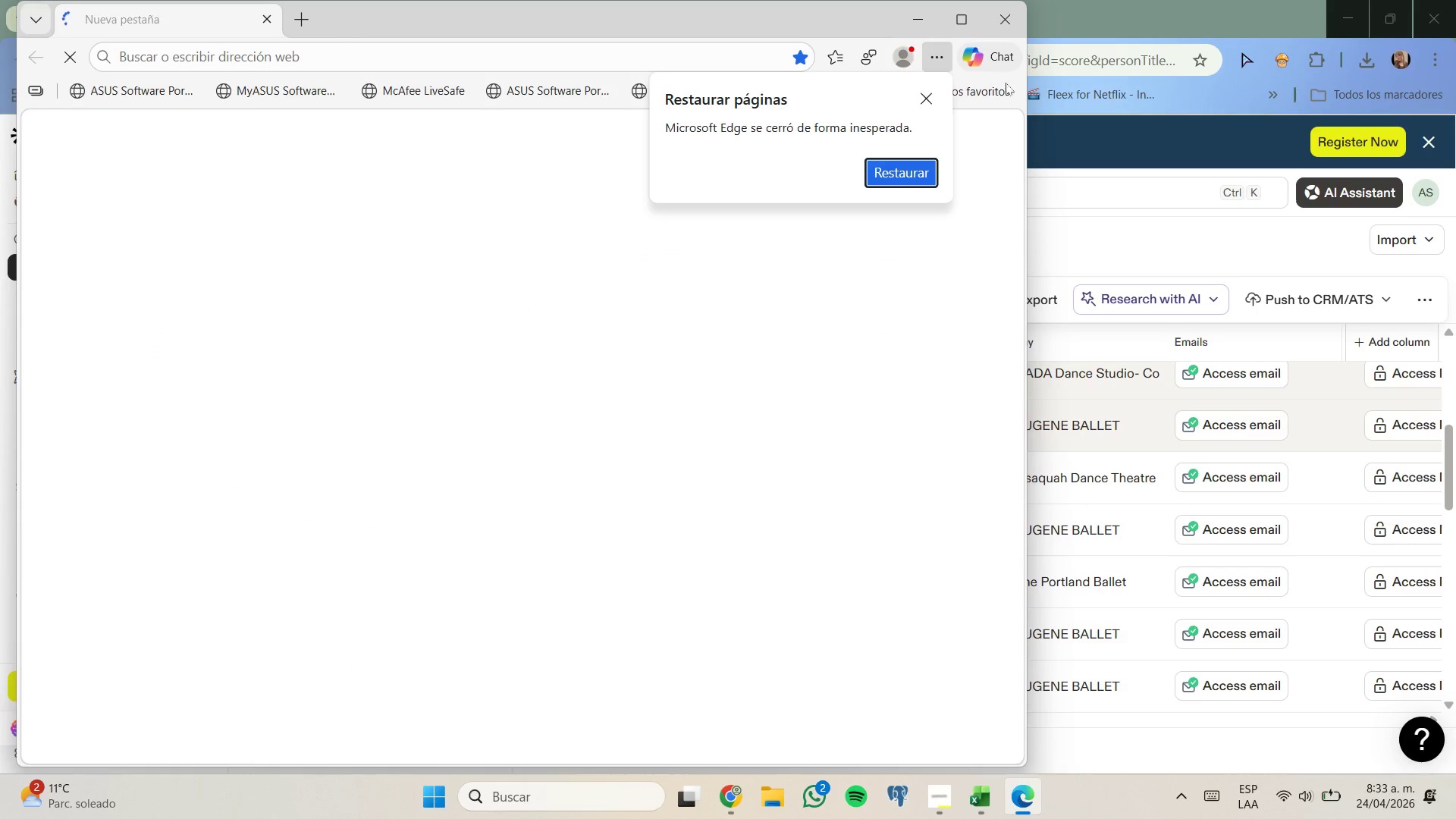 
left_click([1009, 23])
 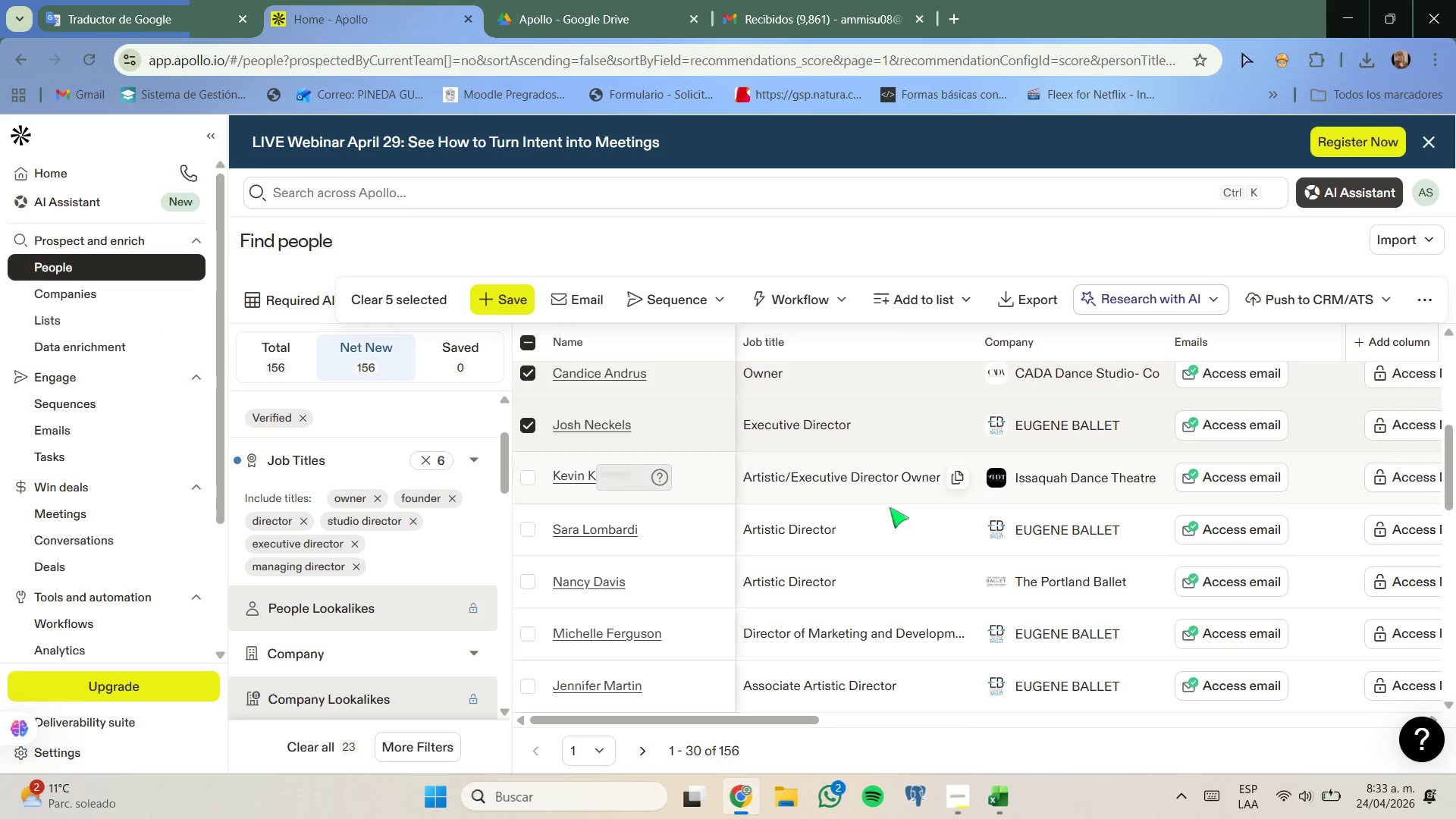 
scroll: coordinate [884, 521], scroll_direction: up, amount: 1.0
 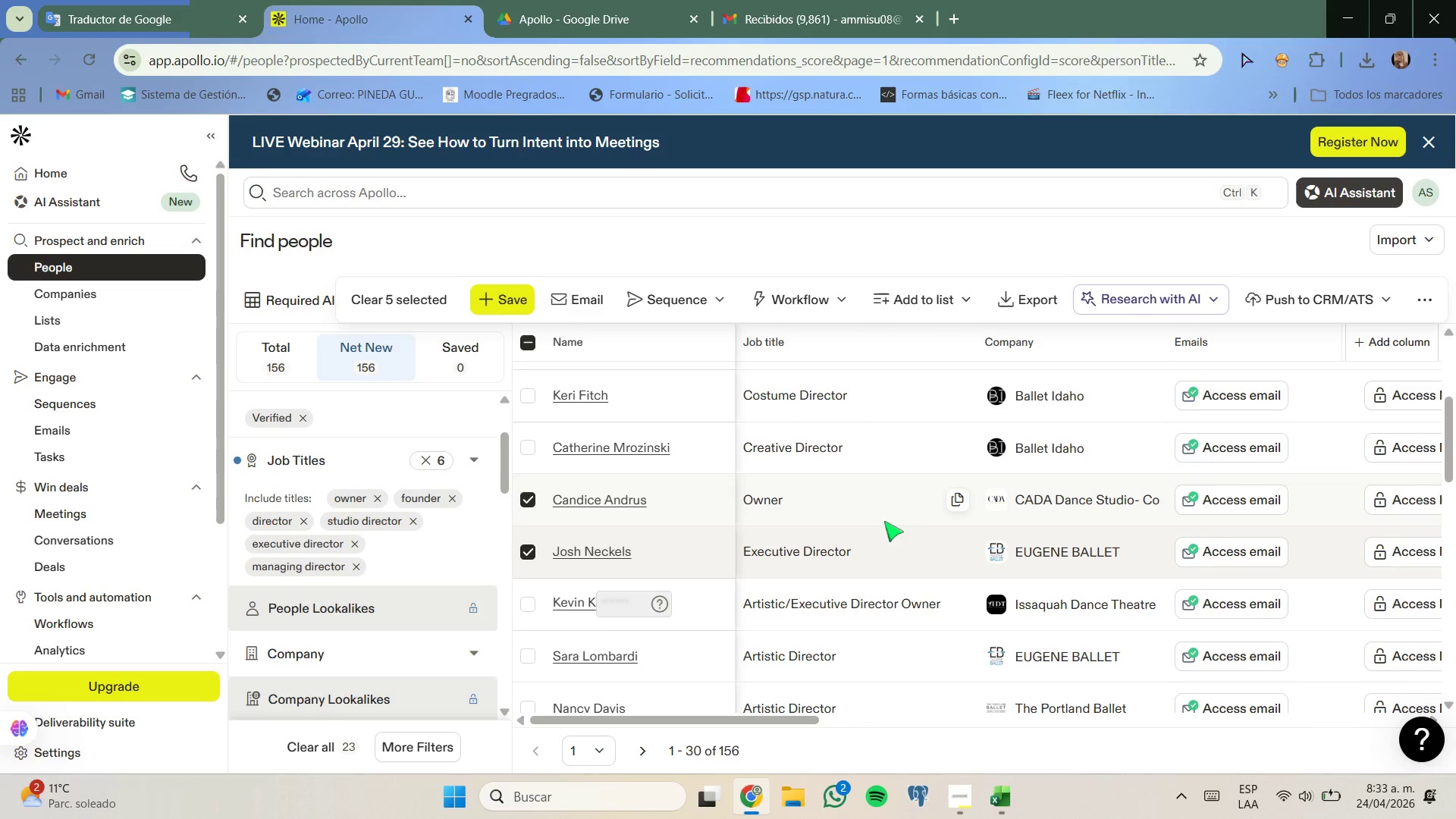 
scroll: coordinate [876, 558], scroll_direction: down, amount: 3.0
 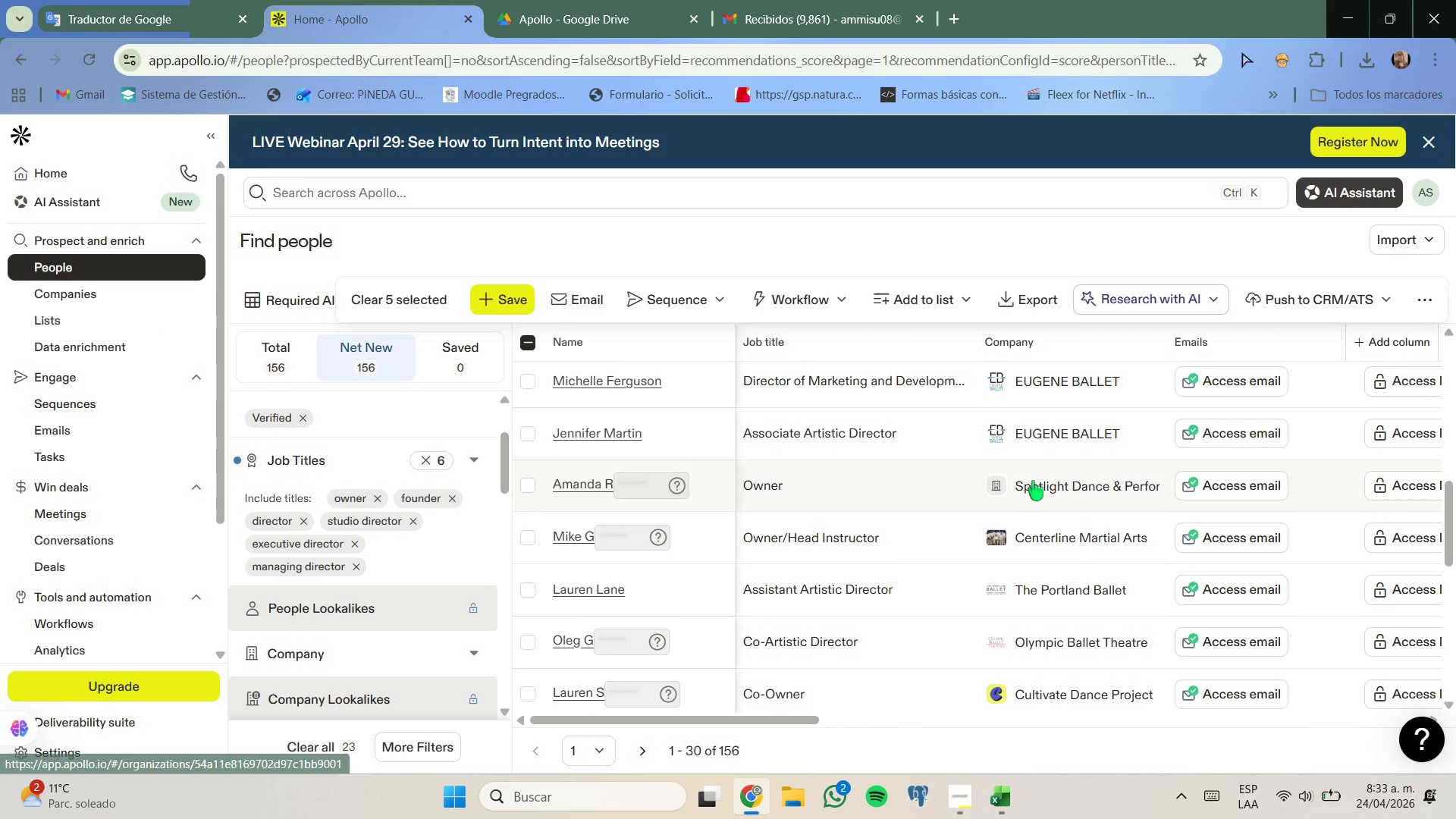 
right_click([1035, 483])
 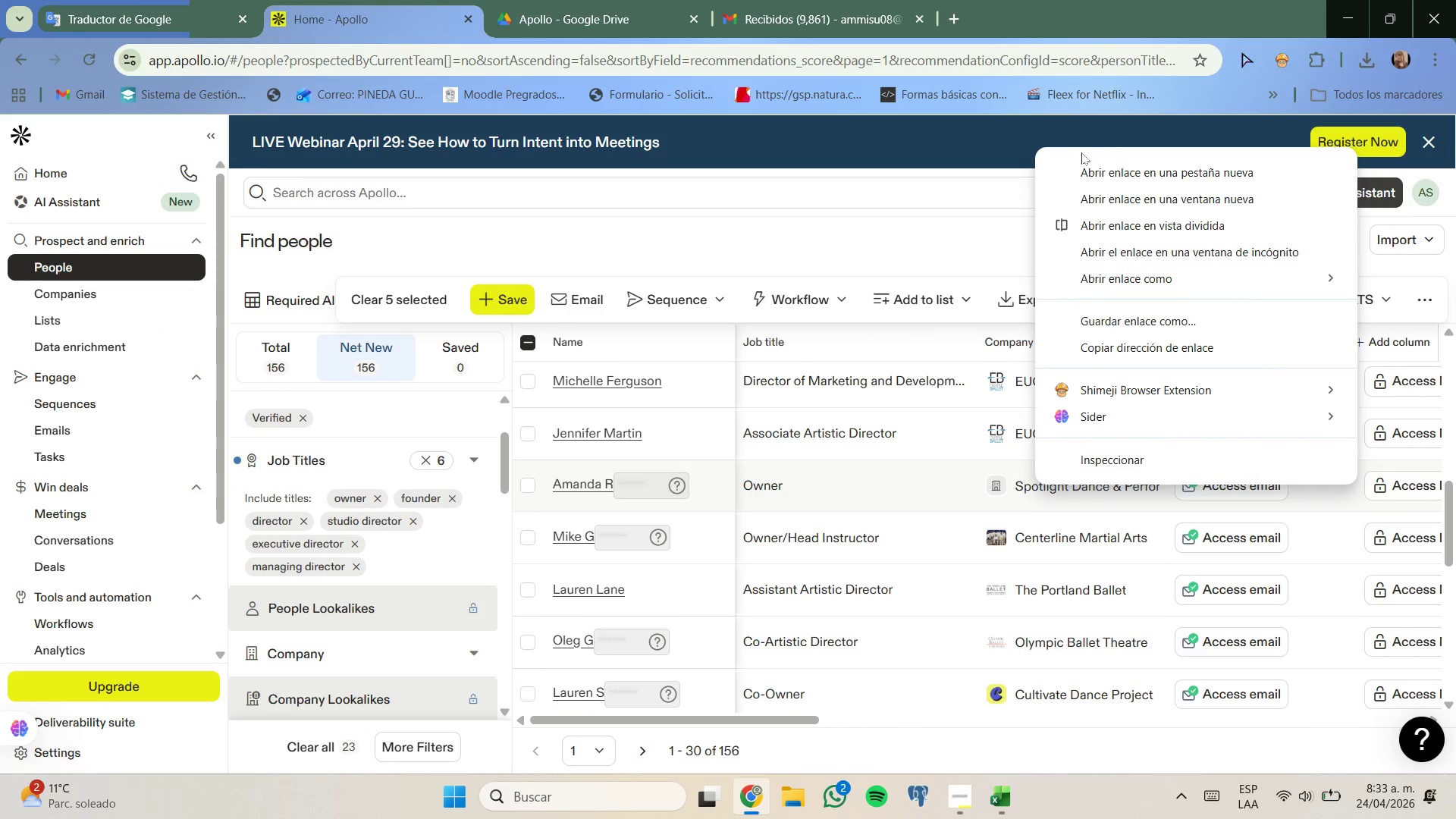 
left_click([1086, 166])
 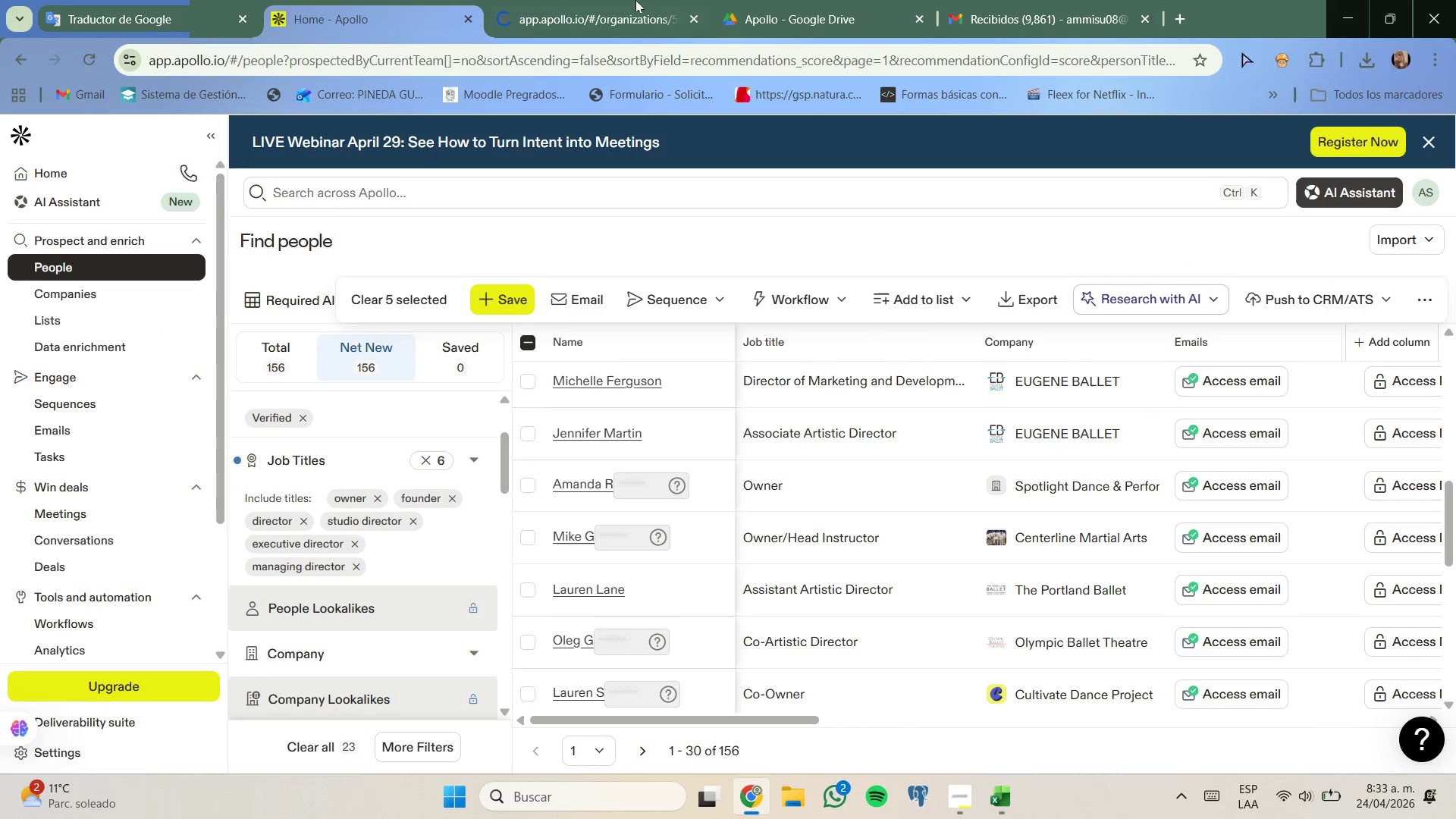 
left_click([622, 0])
 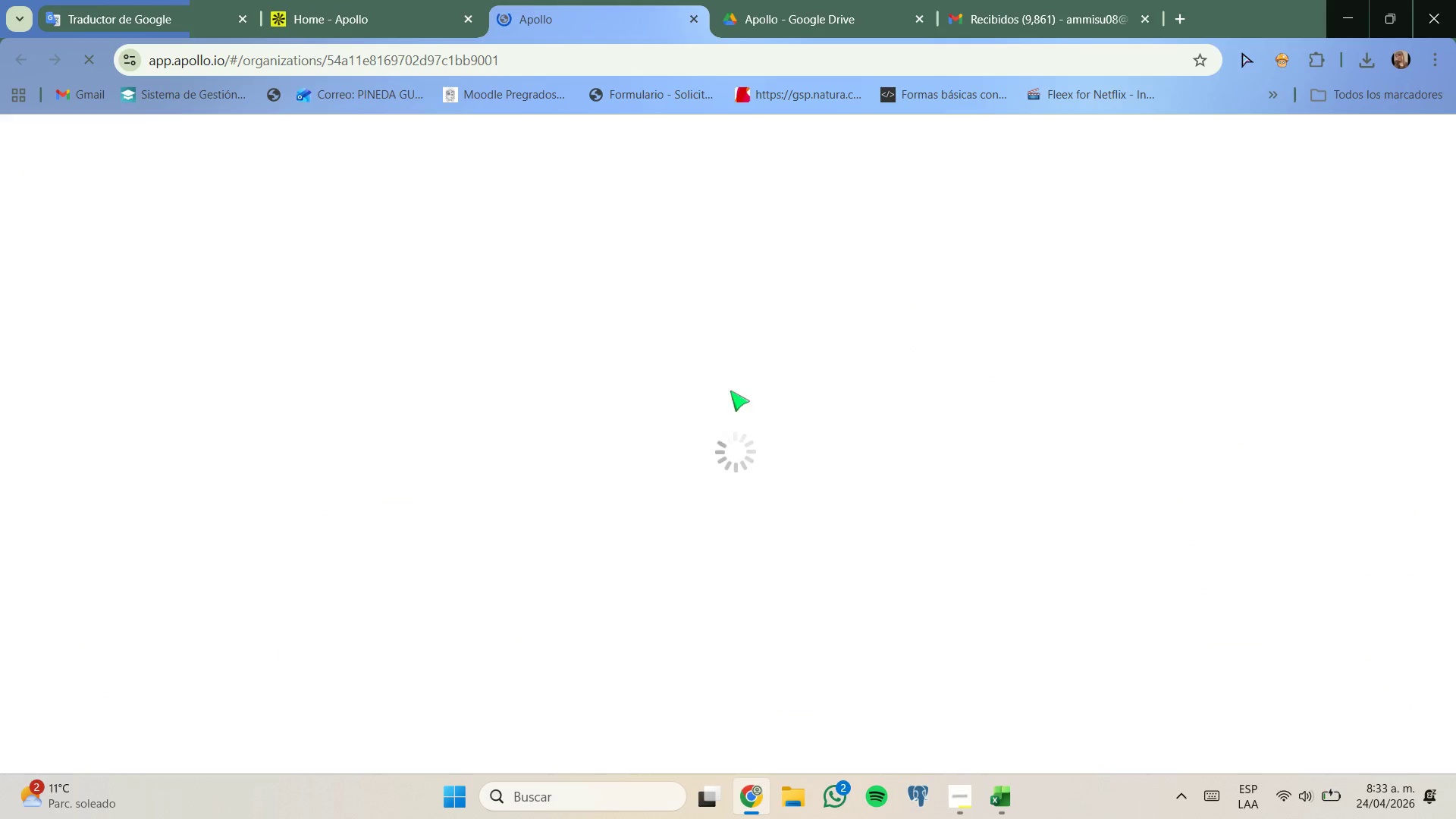 
wait(8.84)
 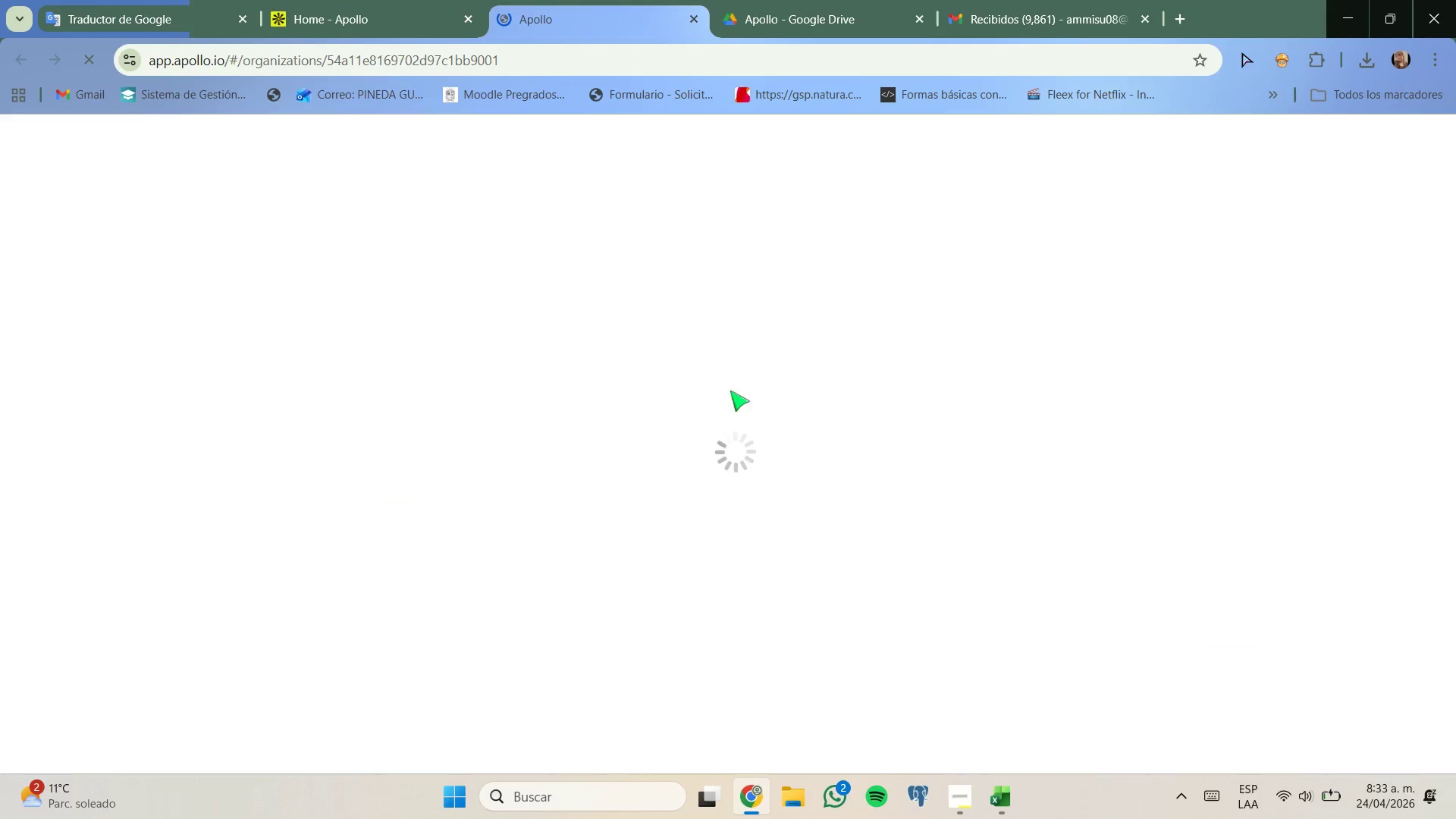 
left_click([956, 782])